 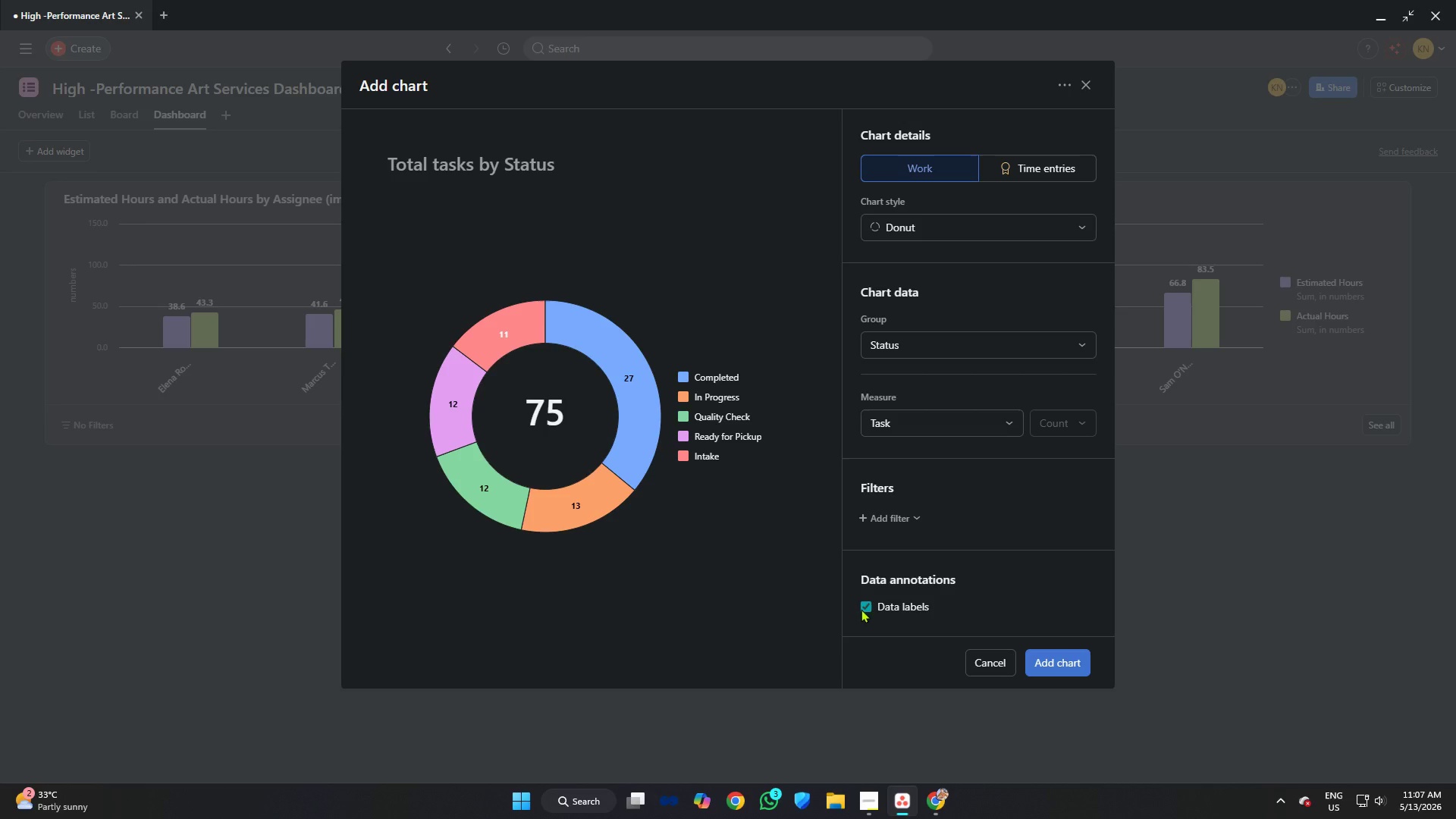 
left_click([1053, 661])
 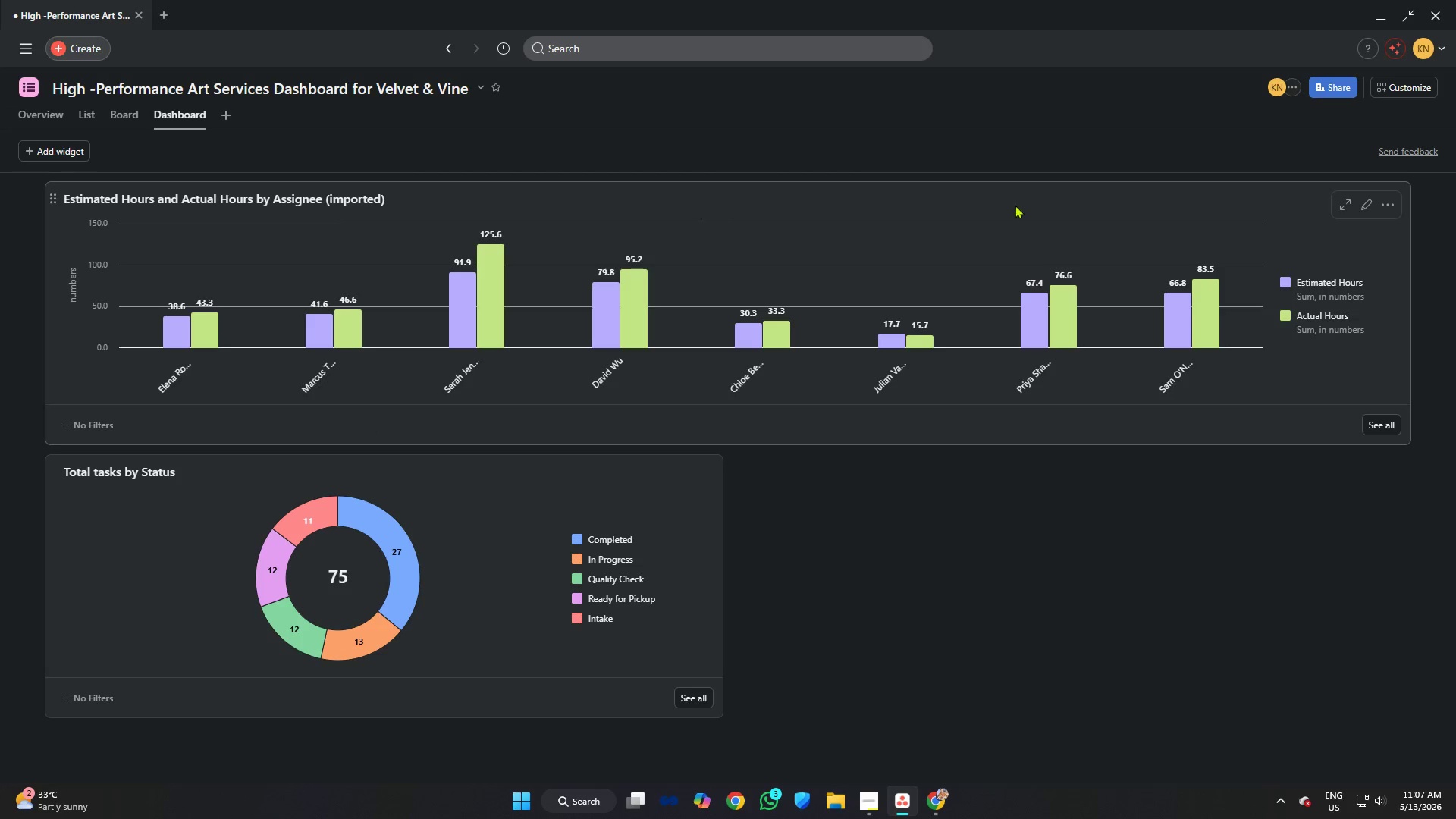 
left_click([1360, 205])
 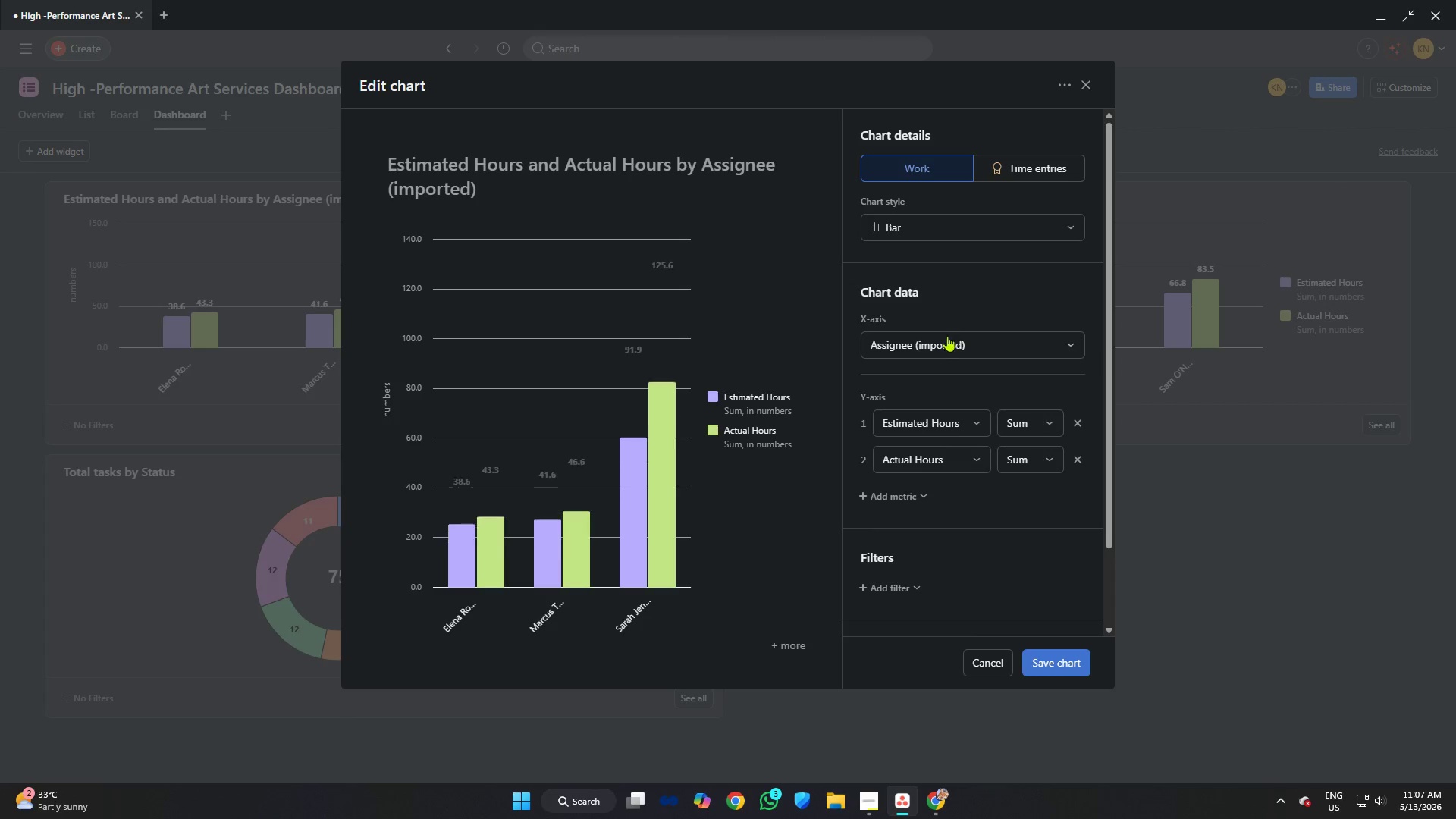 
scroll: coordinate [936, 318], scroll_direction: up, amount: 2.0
 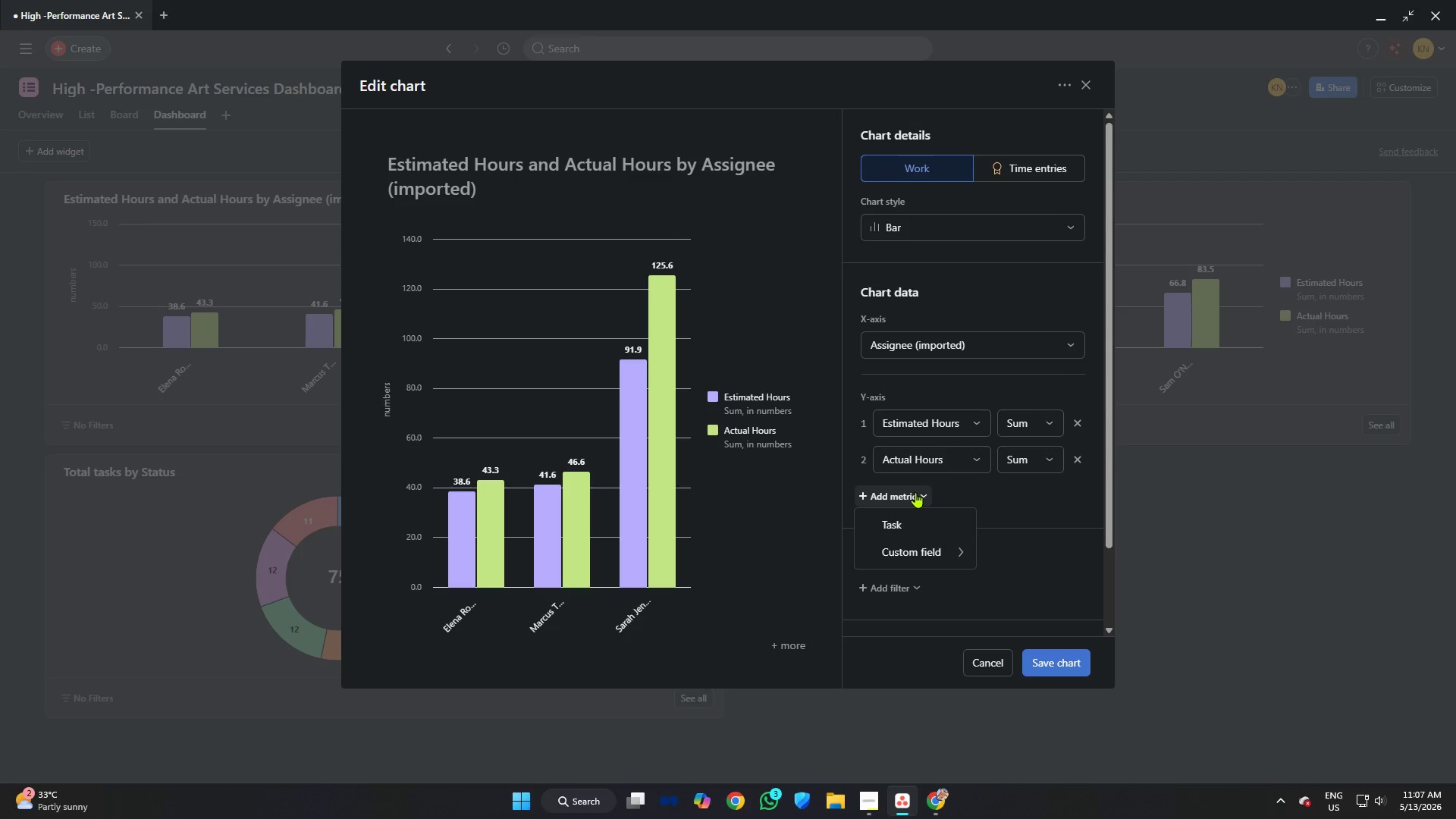 
left_click([912, 525])
 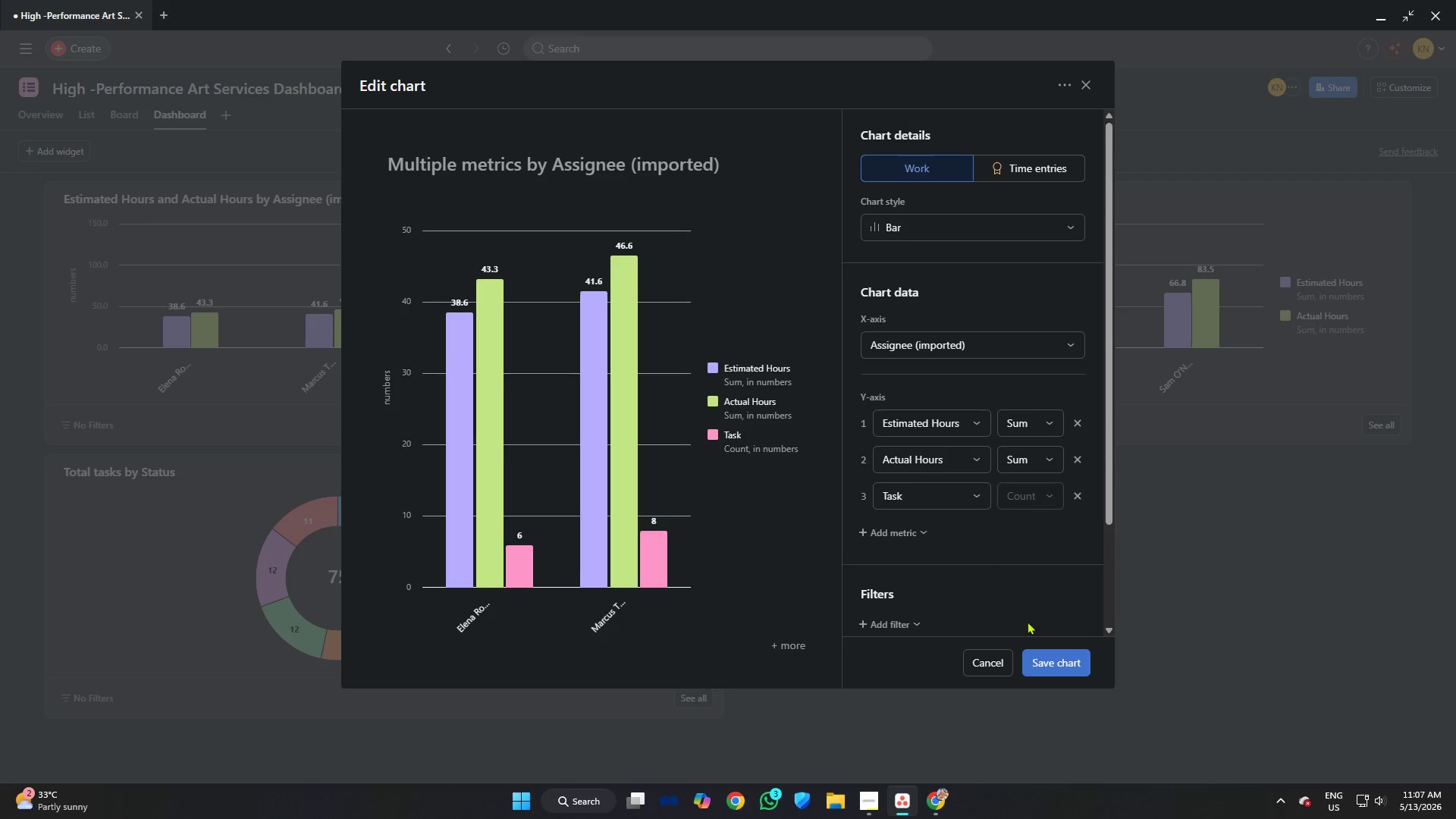 
left_click([1059, 665])
 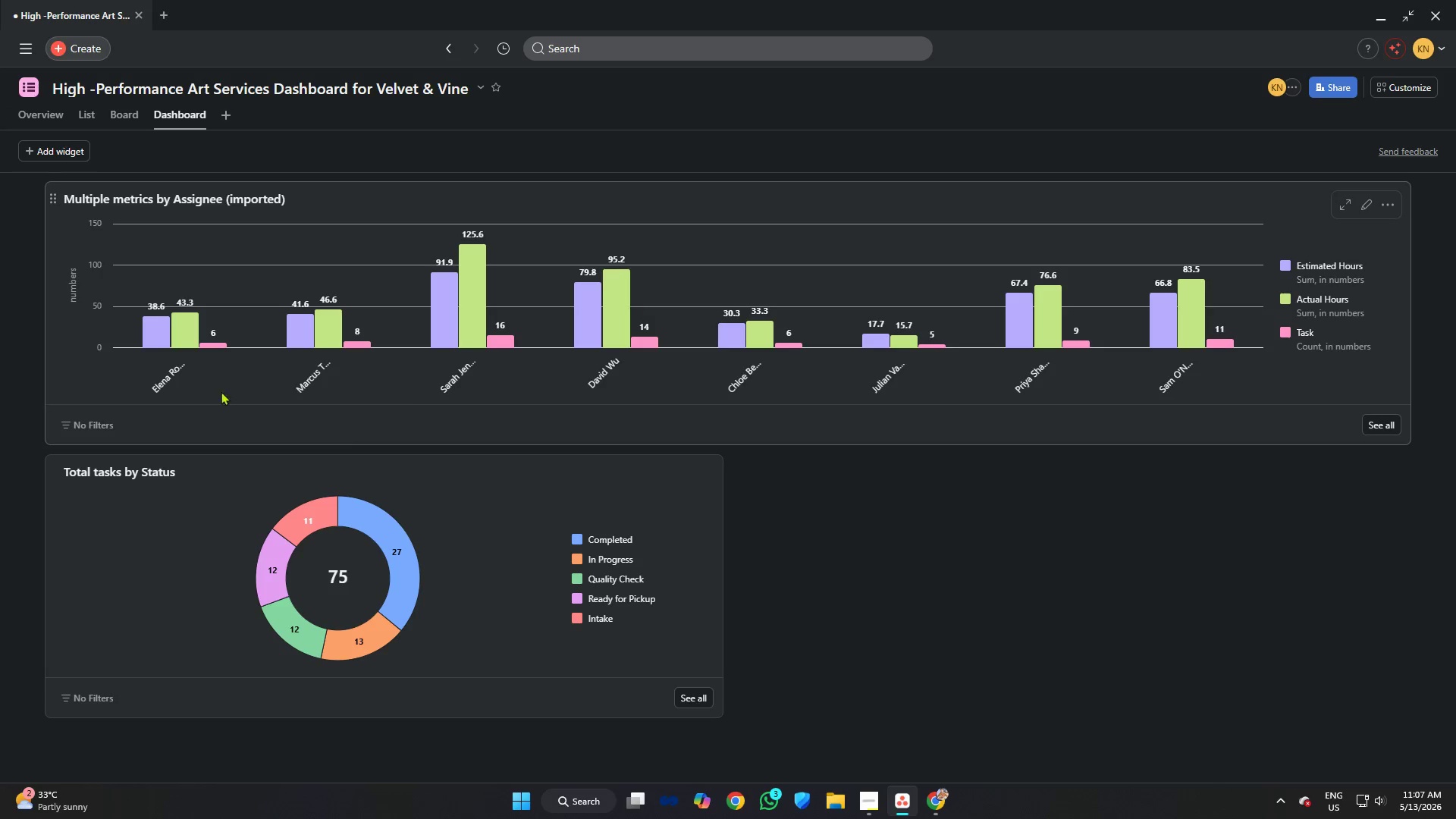 
wait(17.27)
 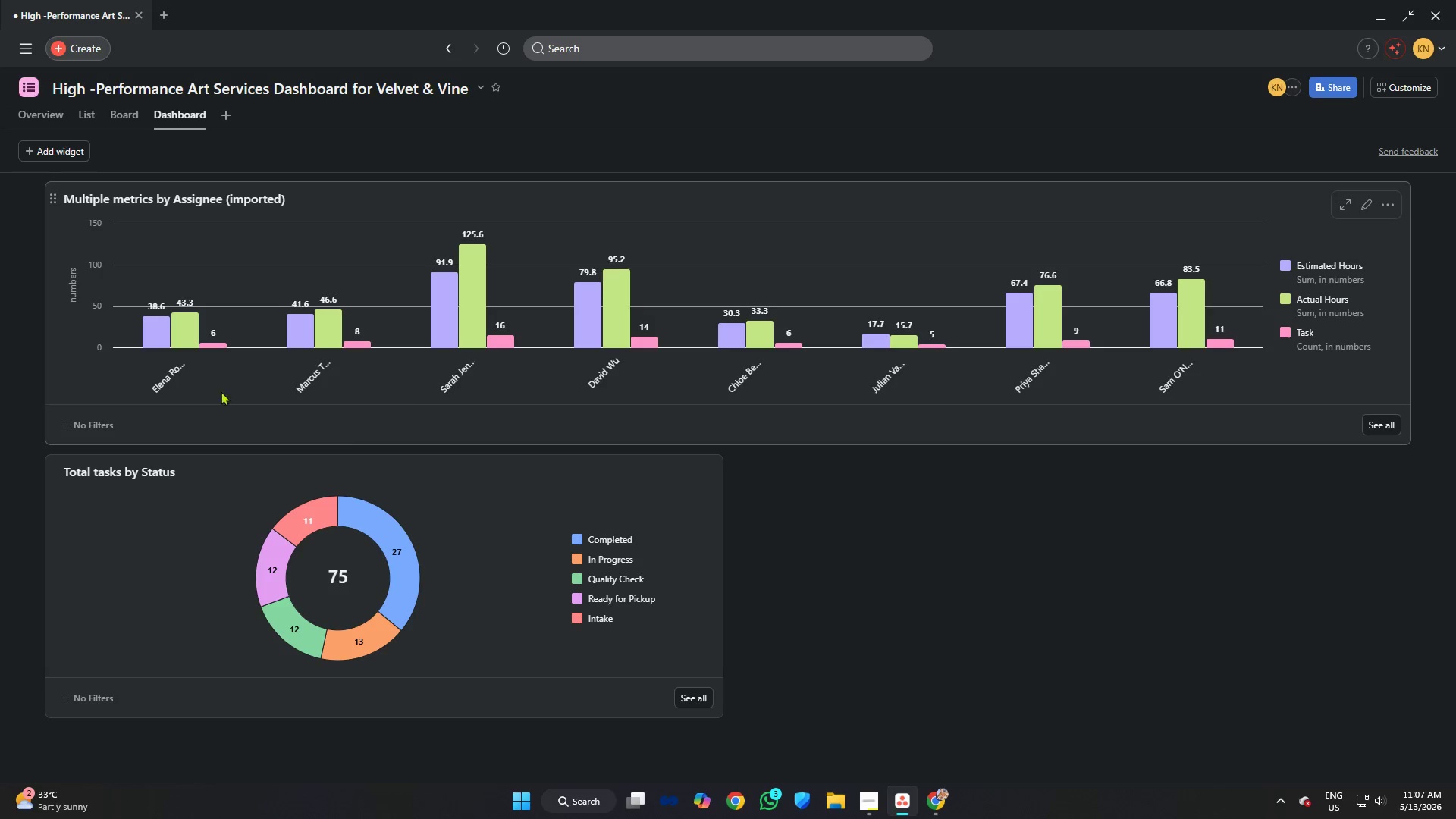 
left_click_drag(start_coordinate=[1407, 279], to_coordinate=[1222, 291])
 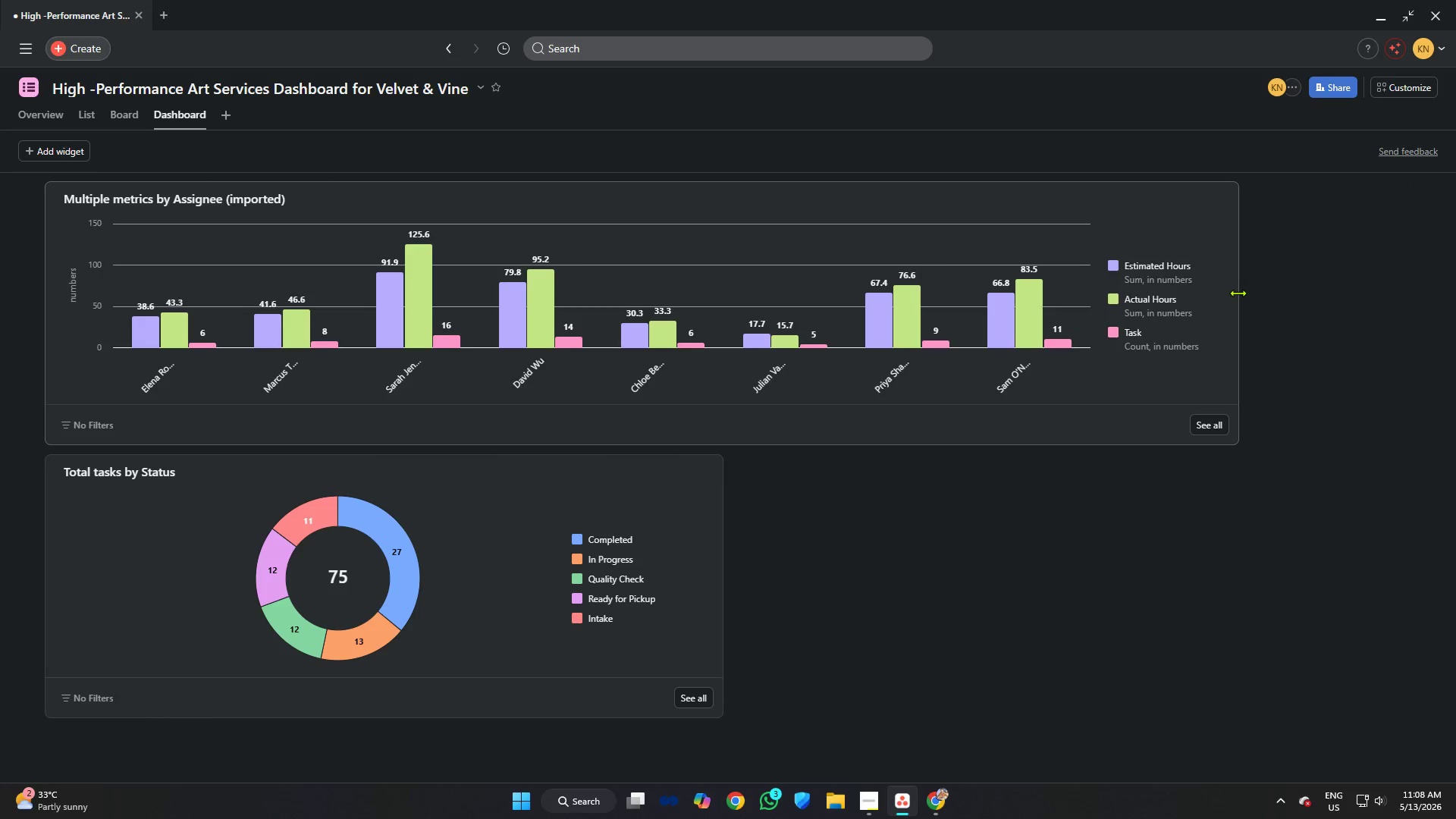 
left_click_drag(start_coordinate=[1235, 293], to_coordinate=[1073, 292])
 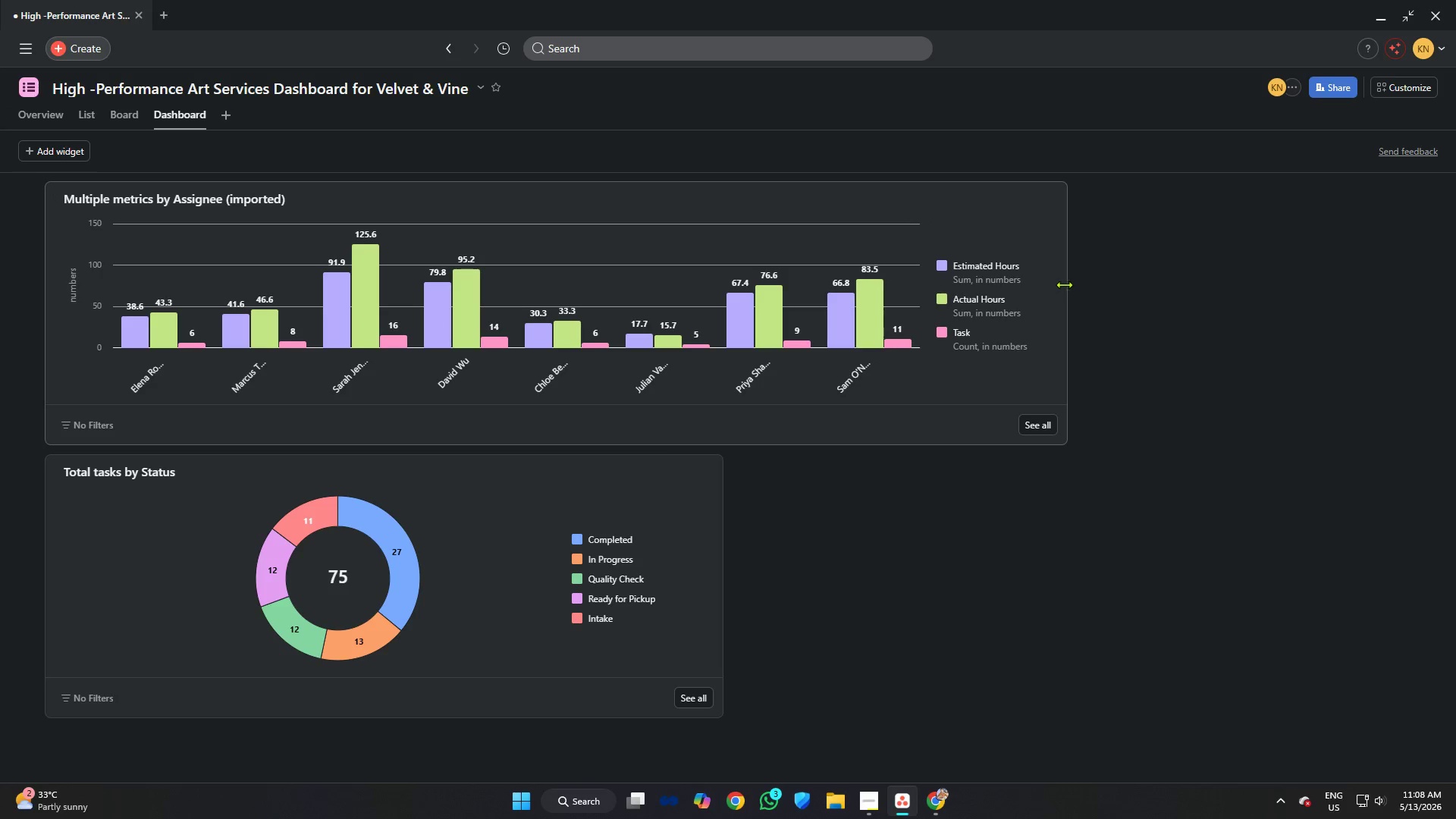 
left_click_drag(start_coordinate=[1065, 284], to_coordinate=[954, 277])
 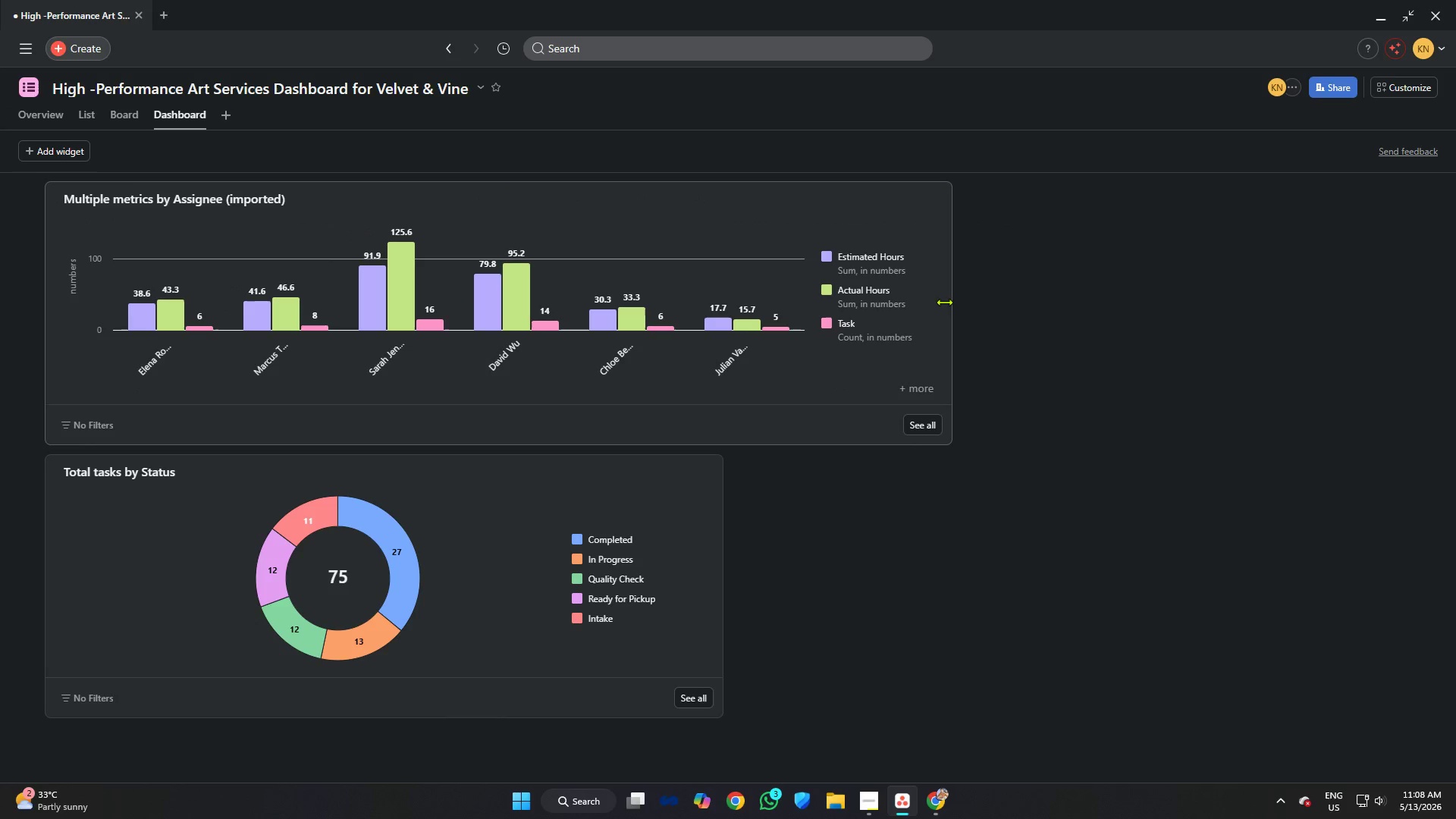 
left_click_drag(start_coordinate=[953, 300], to_coordinate=[962, 299])
 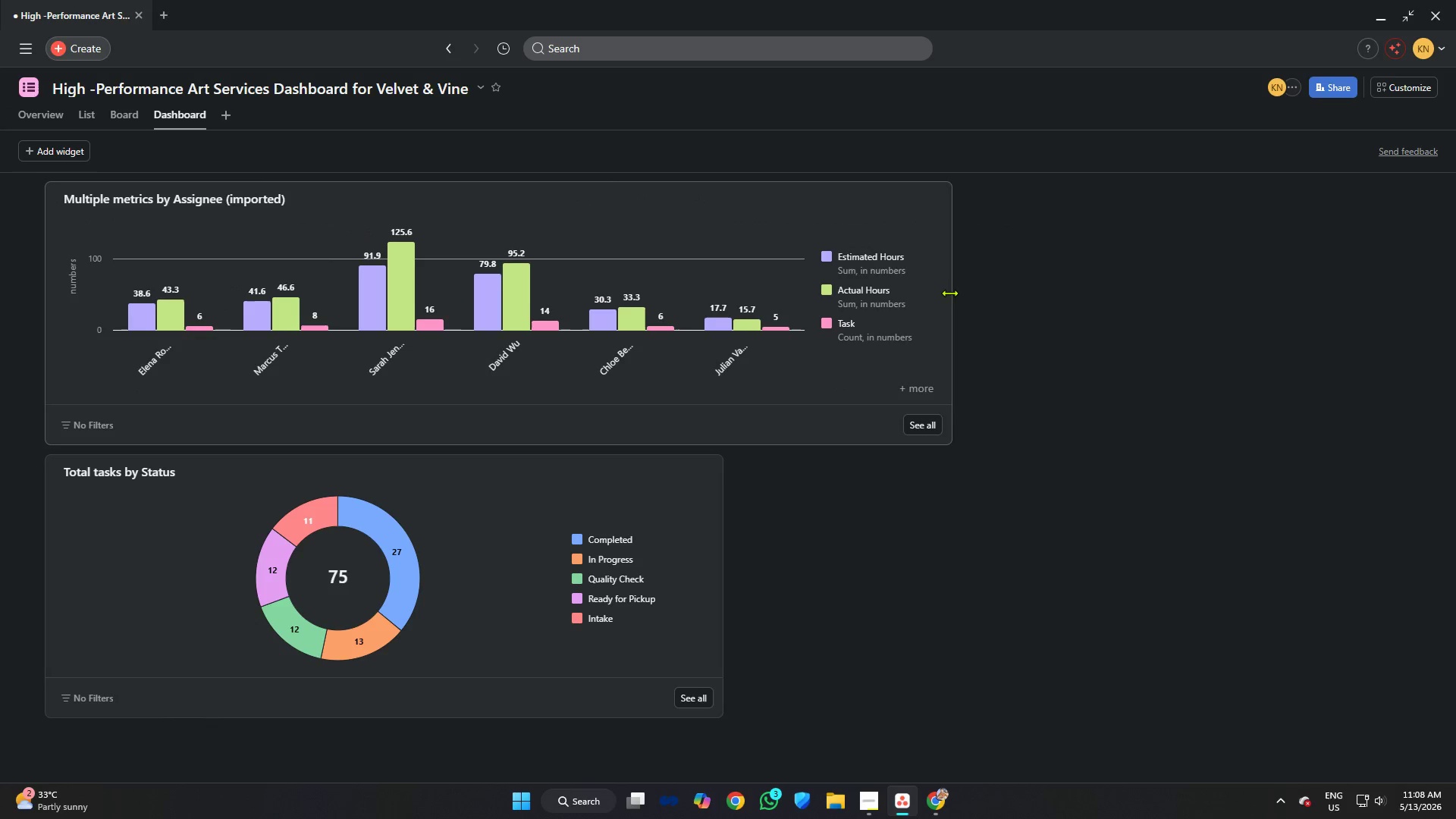 
left_click_drag(start_coordinate=[949, 293], to_coordinate=[978, 293])
 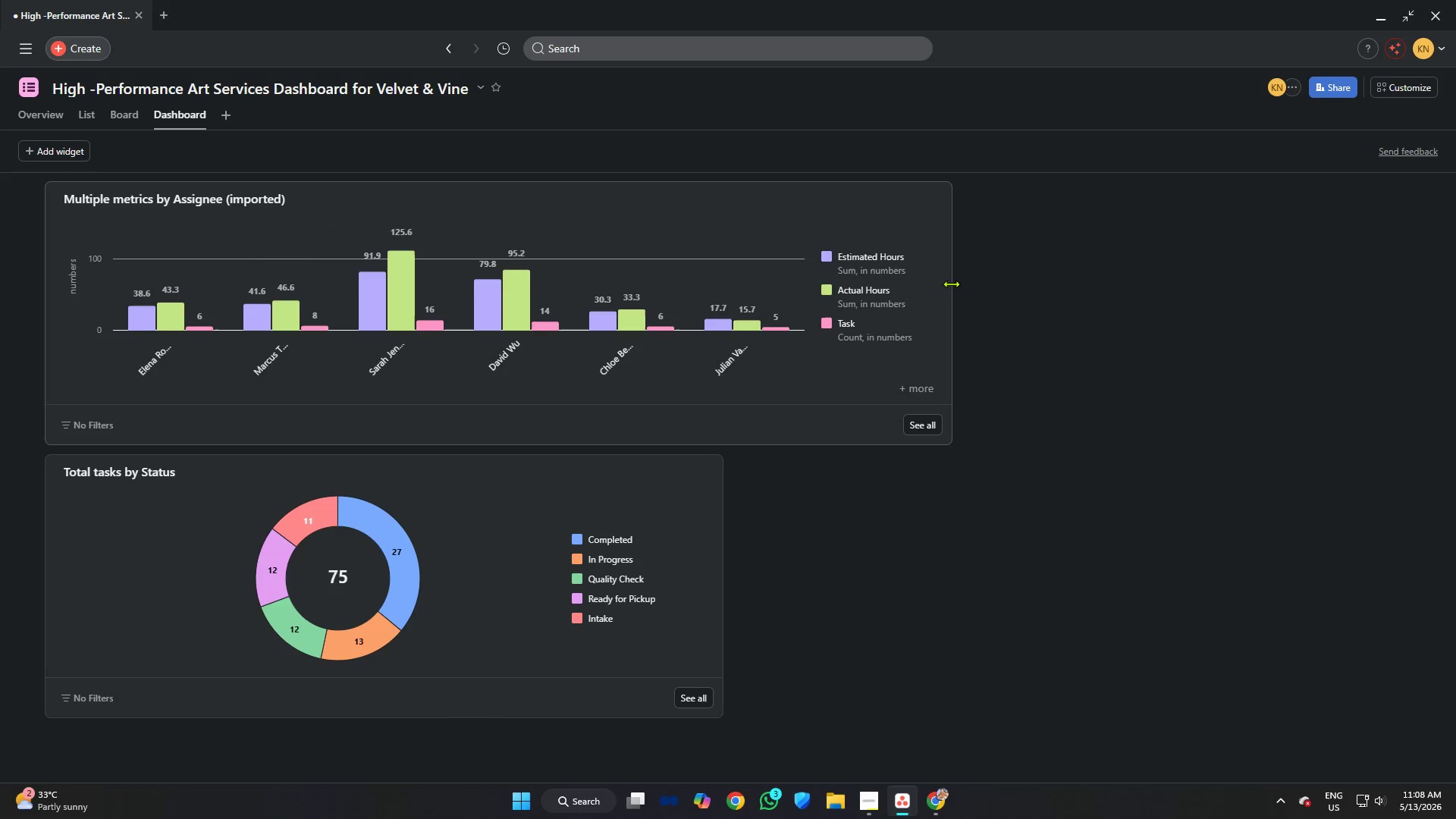 
left_click_drag(start_coordinate=[951, 284], to_coordinate=[1015, 282])
 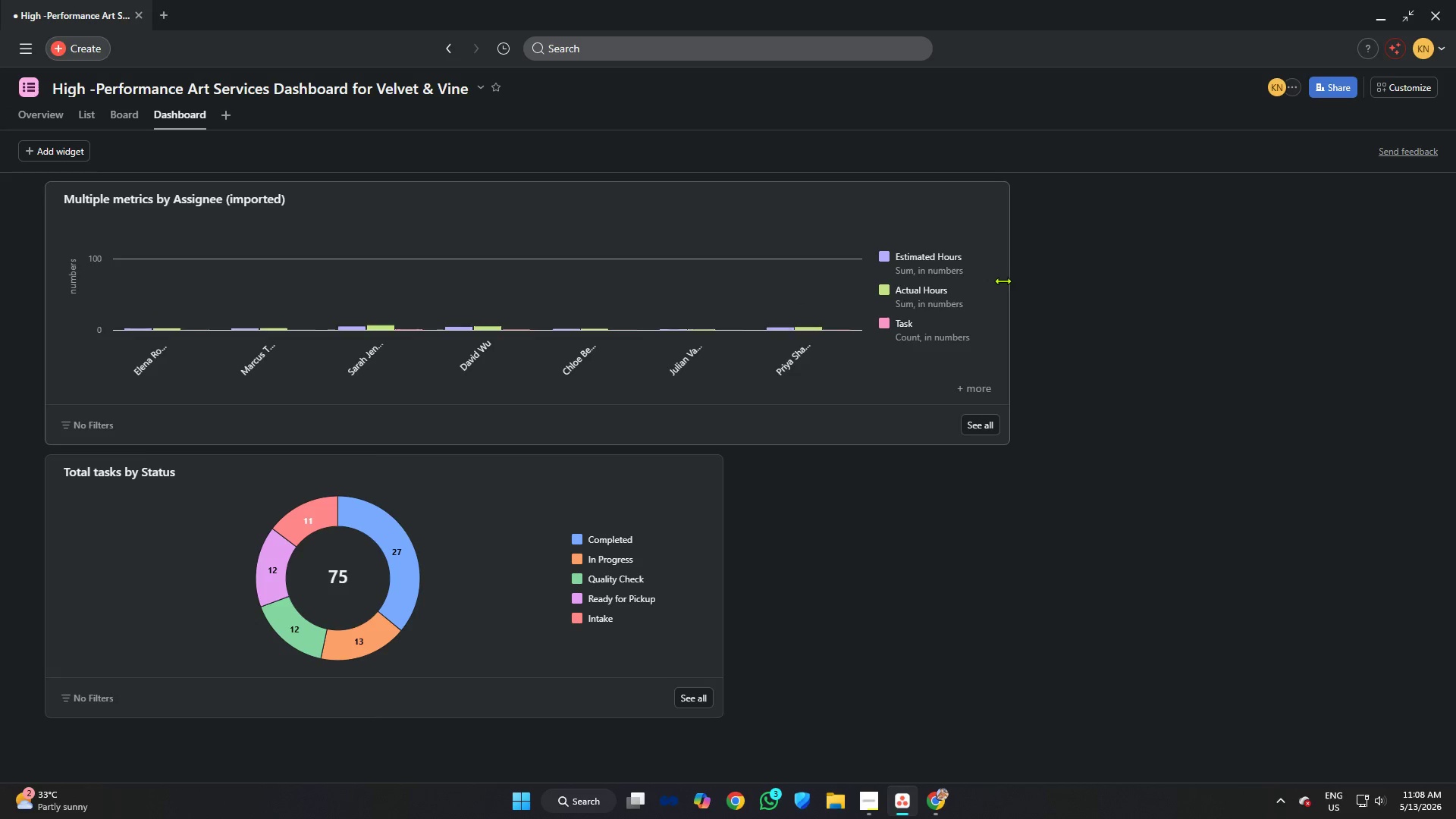 
double_click([1003, 280])
 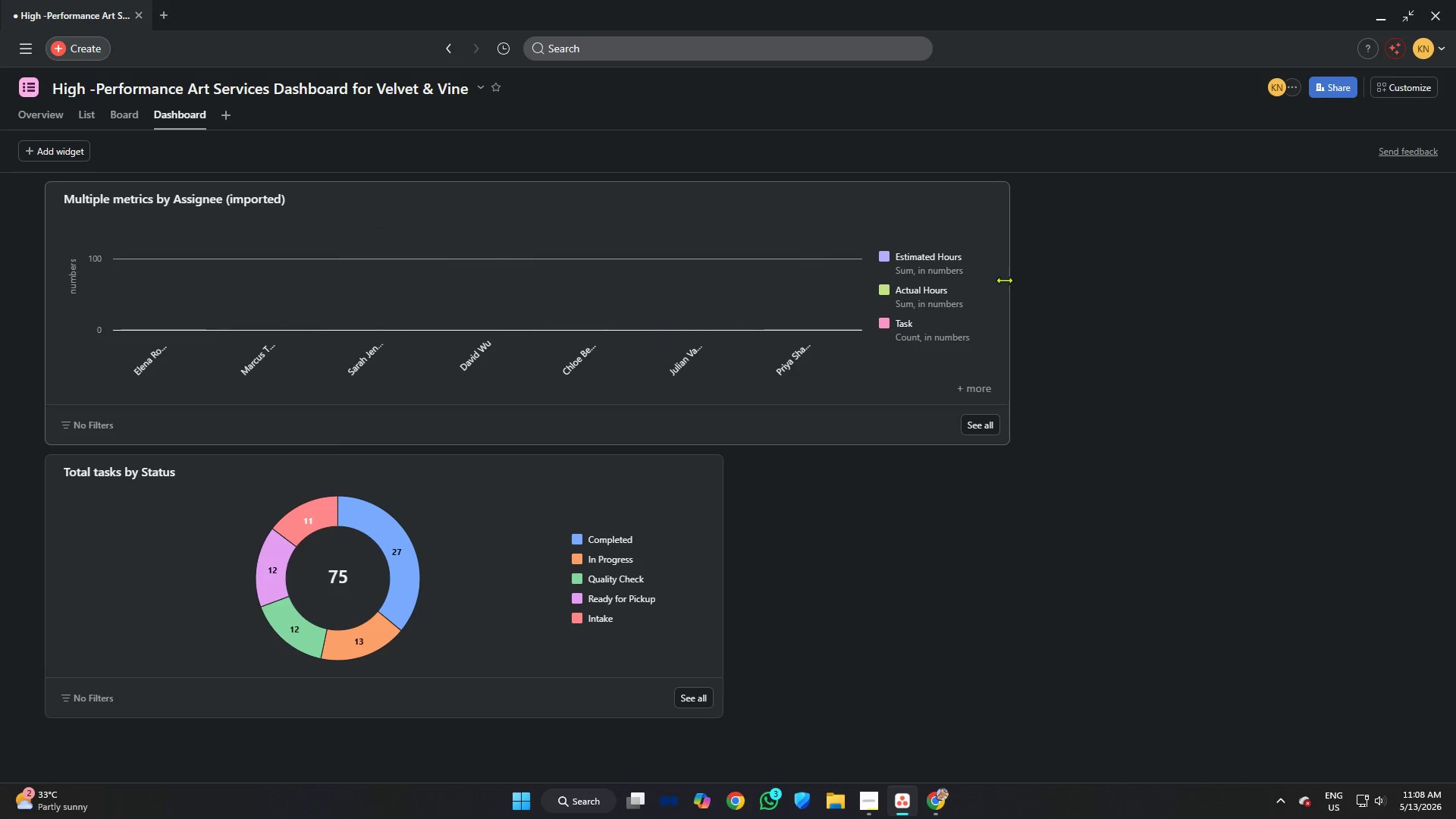 
left_click_drag(start_coordinate=[1005, 280], to_coordinate=[1068, 280])
 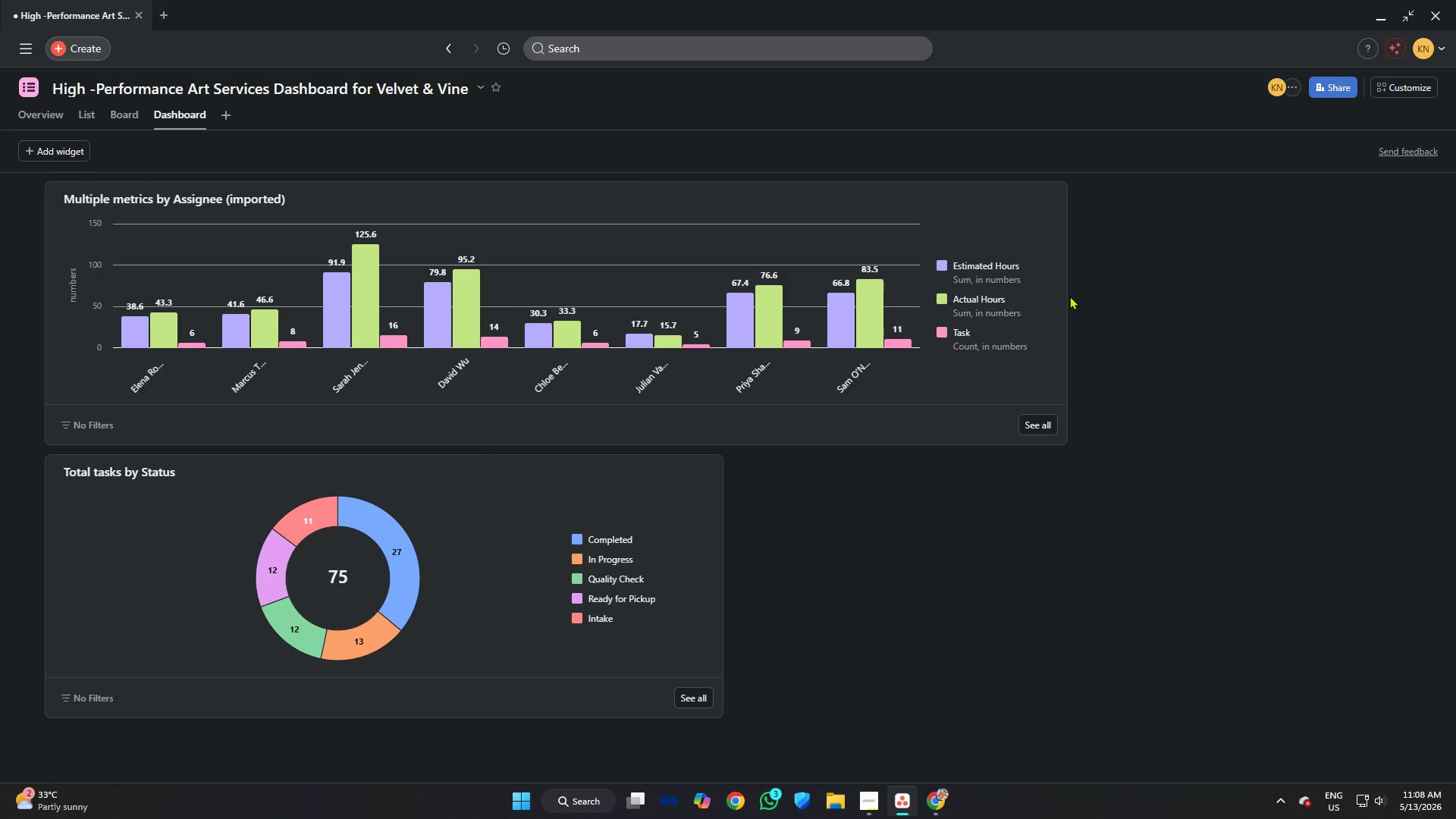 
left_click_drag(start_coordinate=[1063, 285], to_coordinate=[1414, 256])
 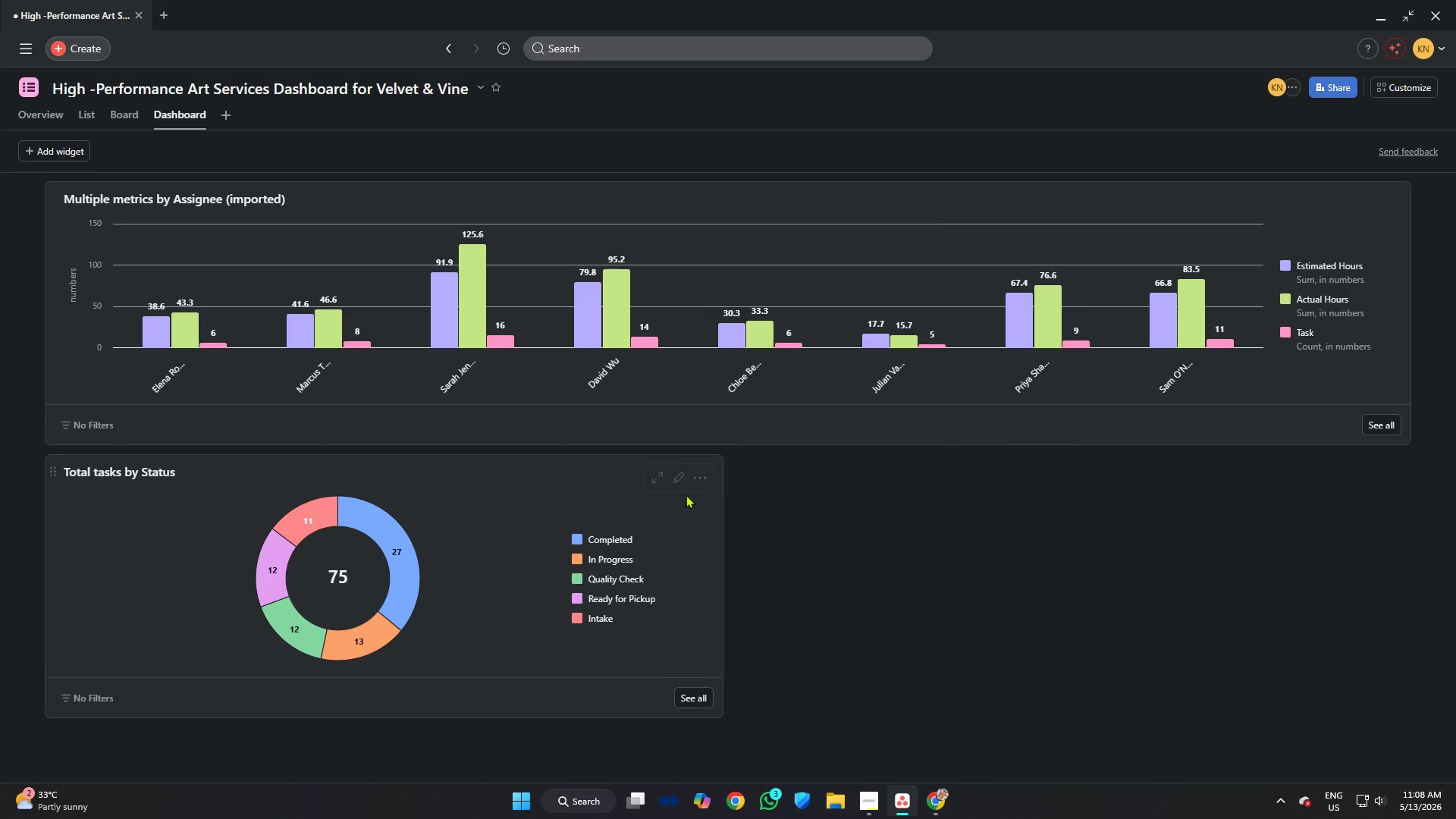 
left_click_drag(start_coordinate=[720, 513], to_coordinate=[350, 504])
 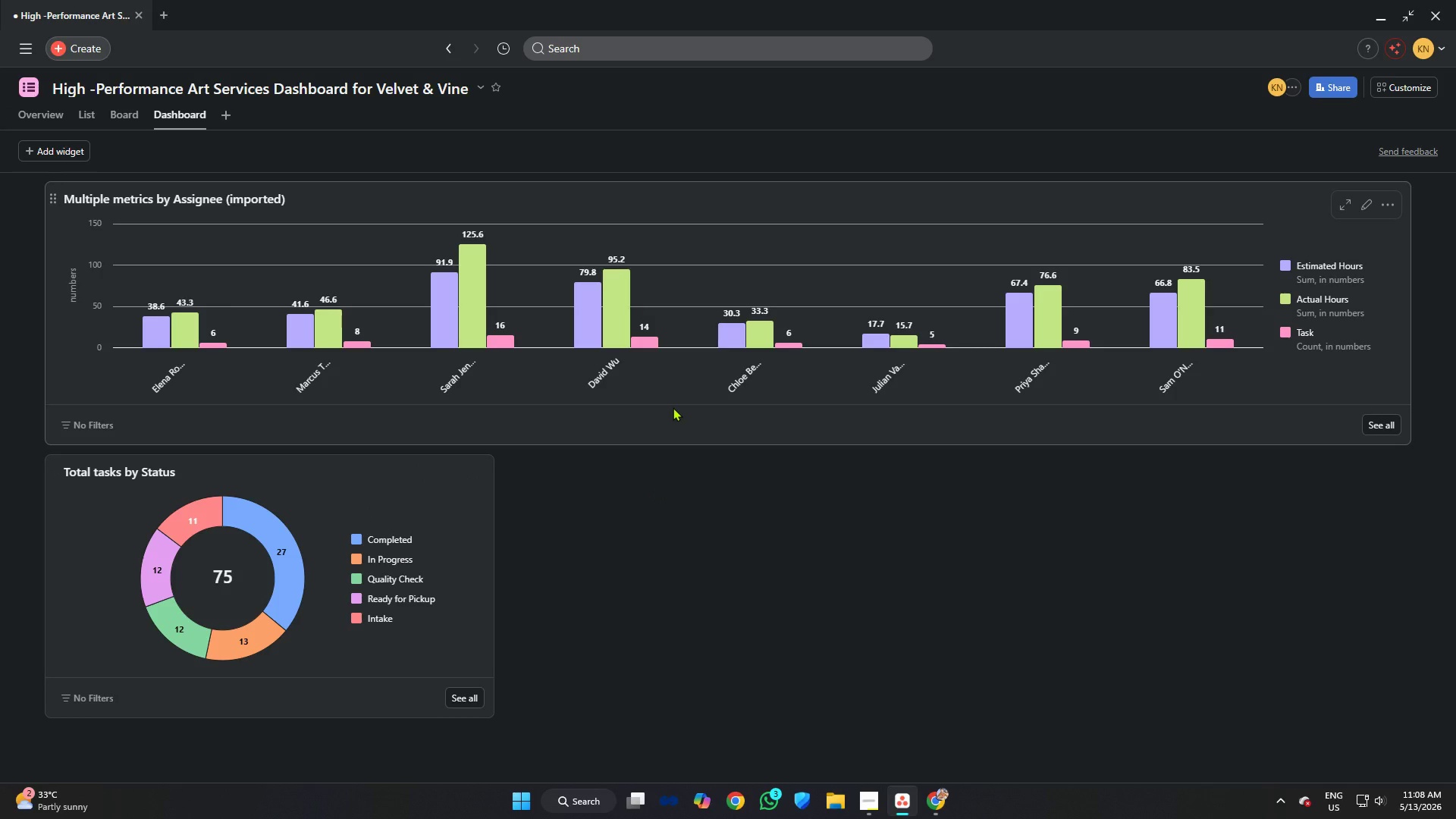 
wait(6.06)
 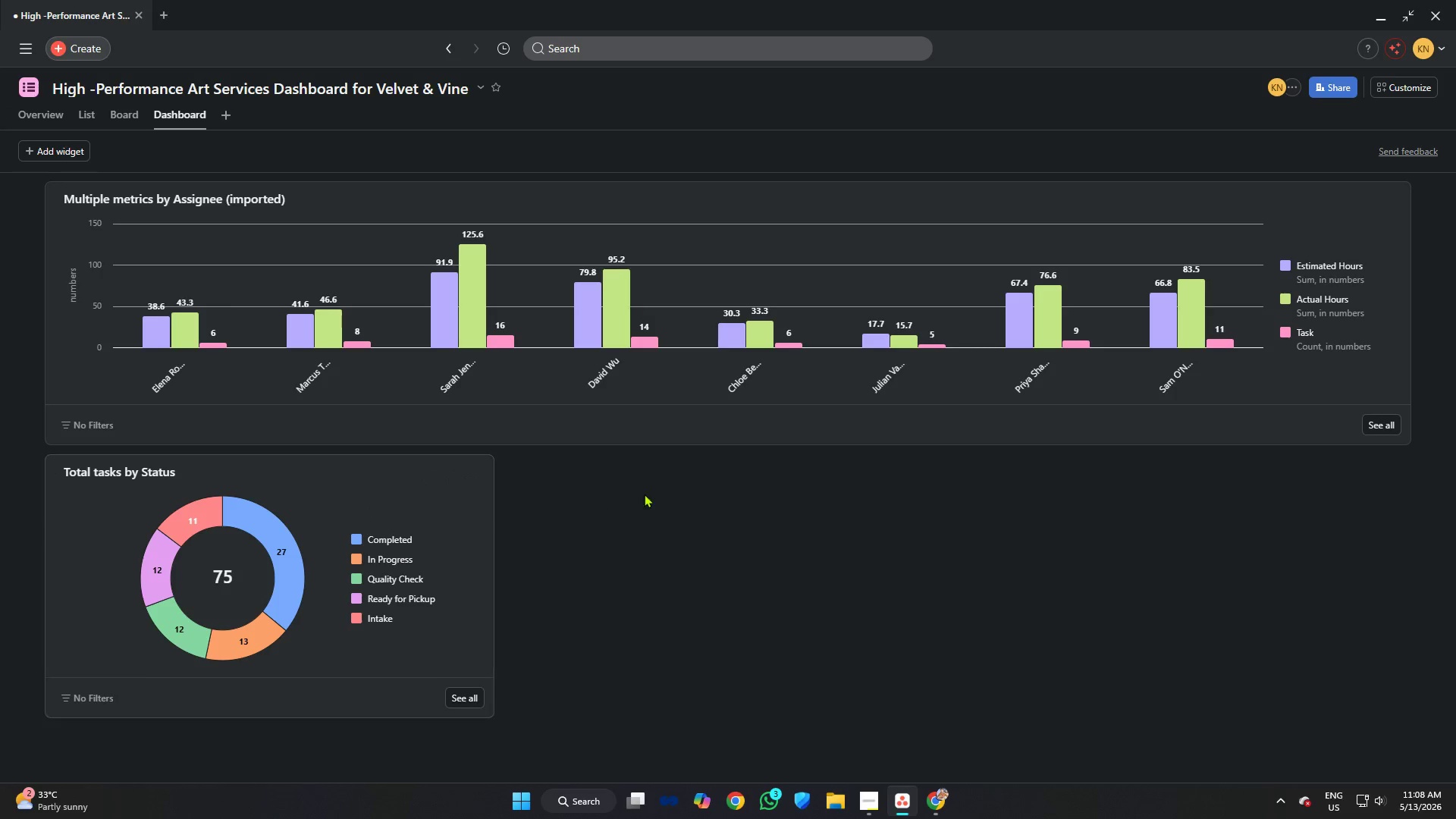 
left_click([874, 803])